 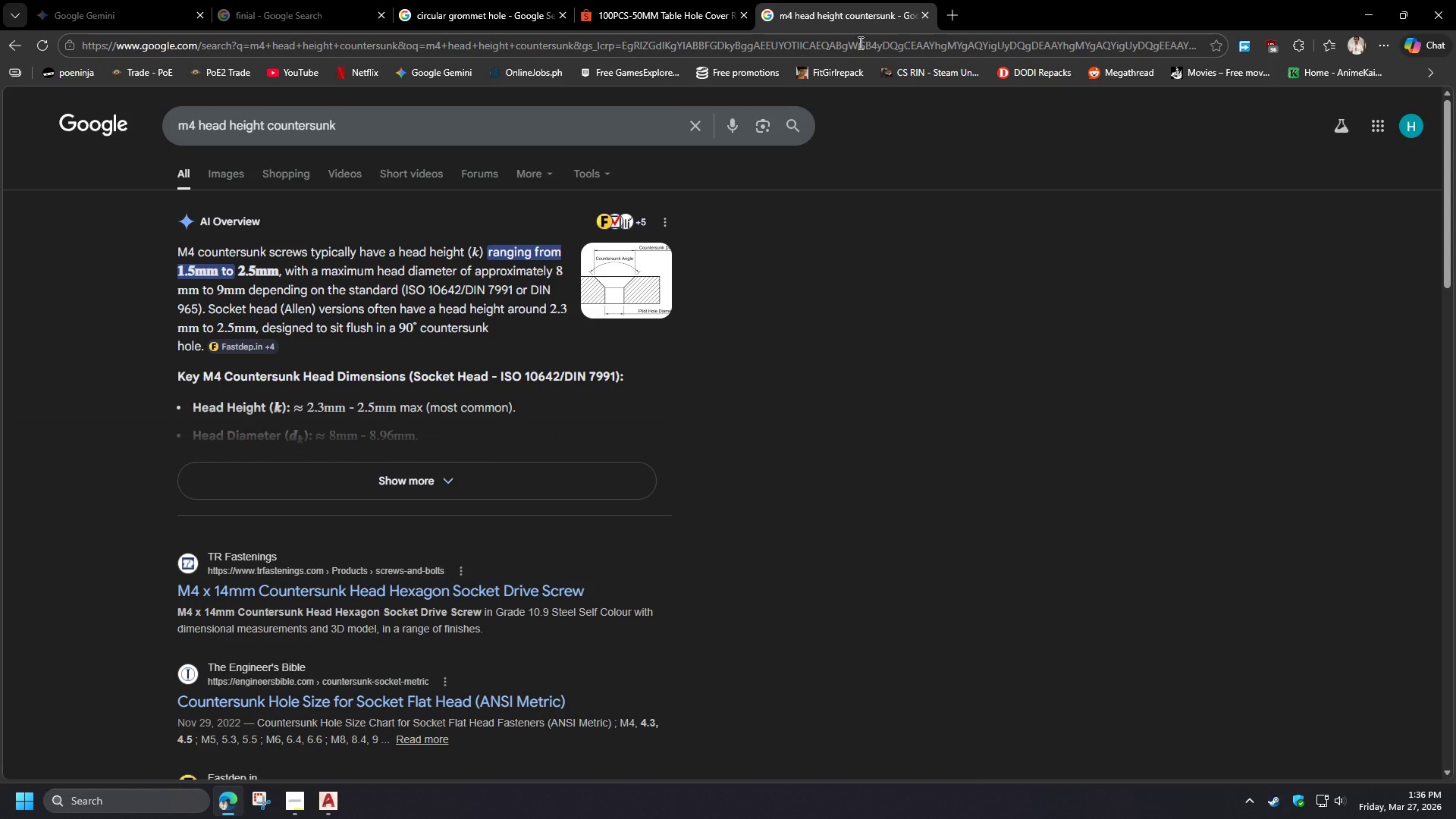 
left_click([852, 46])
 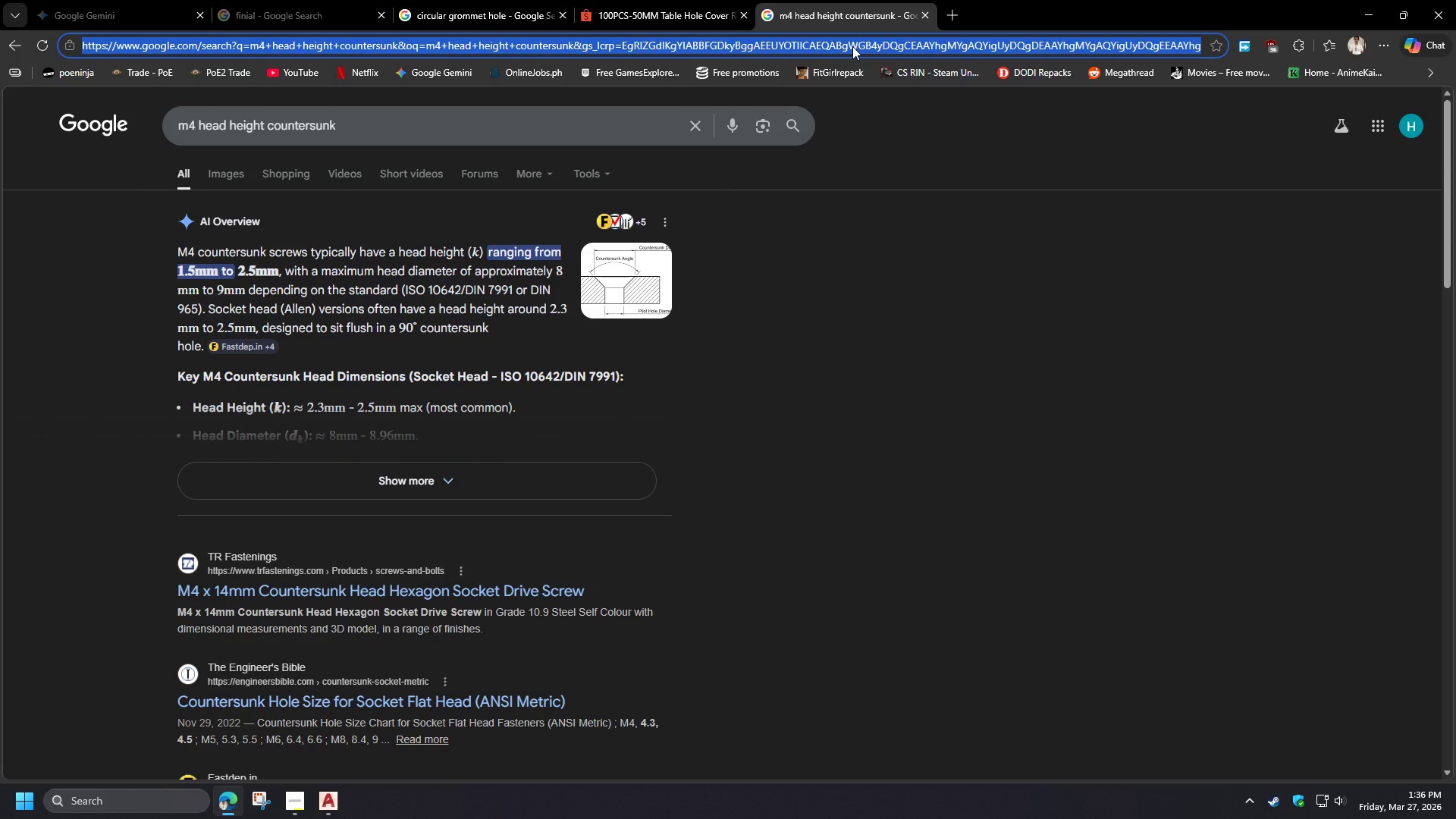 
key(Control+V)
 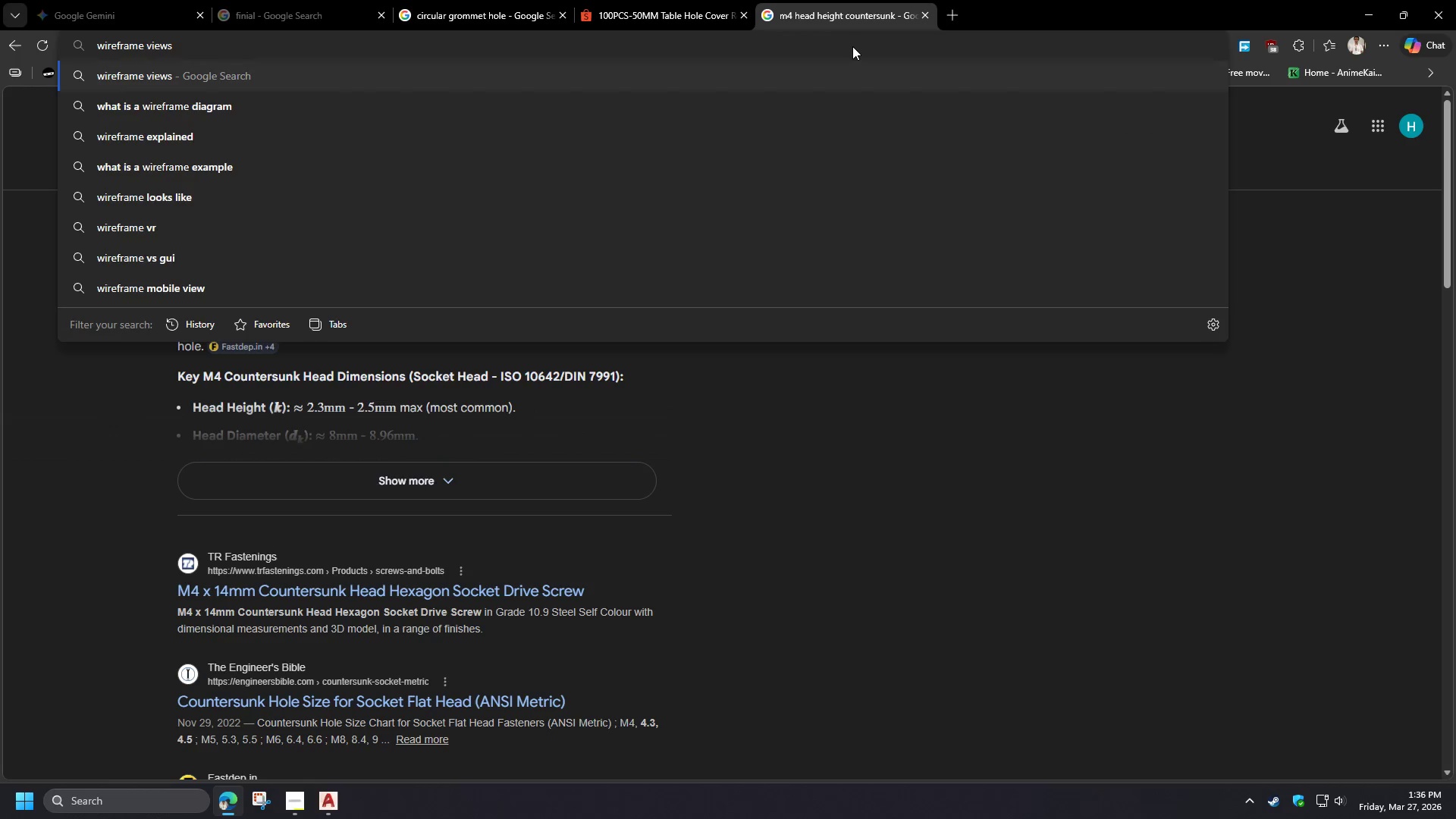 
key(NumpadEnter)
 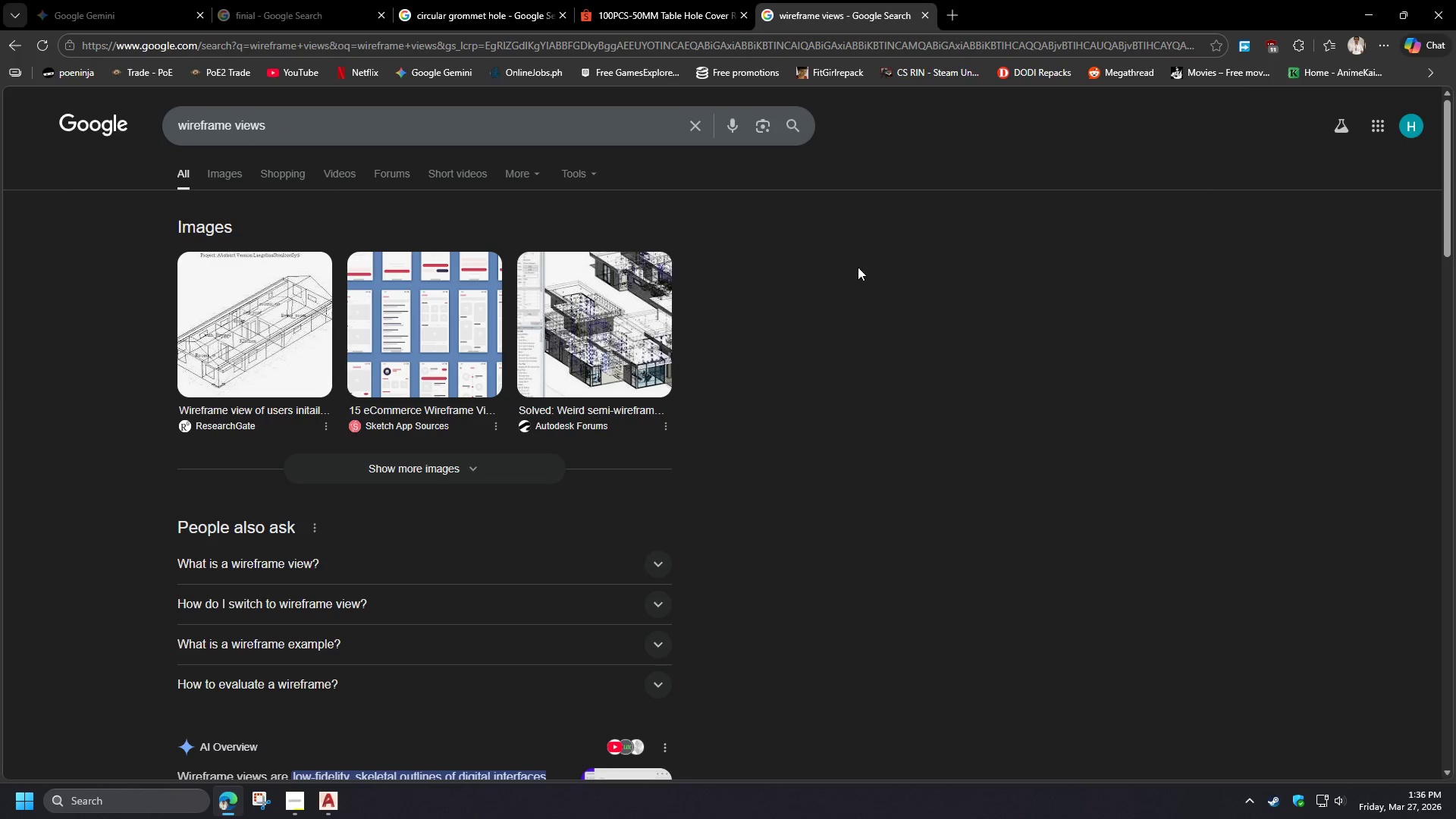 
left_click([1370, 5])